 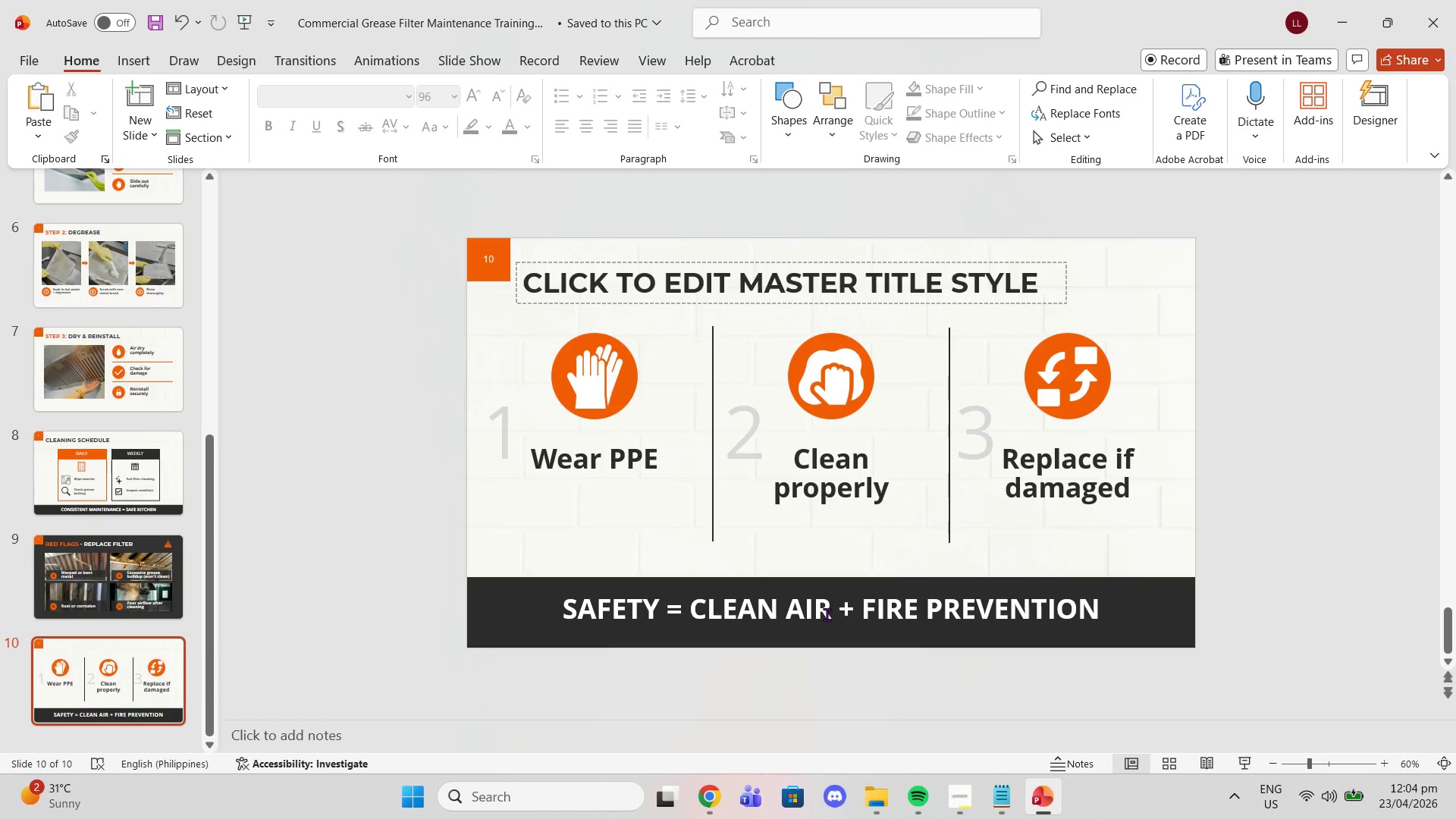 
left_click_drag(start_coordinate=[686, 609], to_coordinate=[586, 602])
 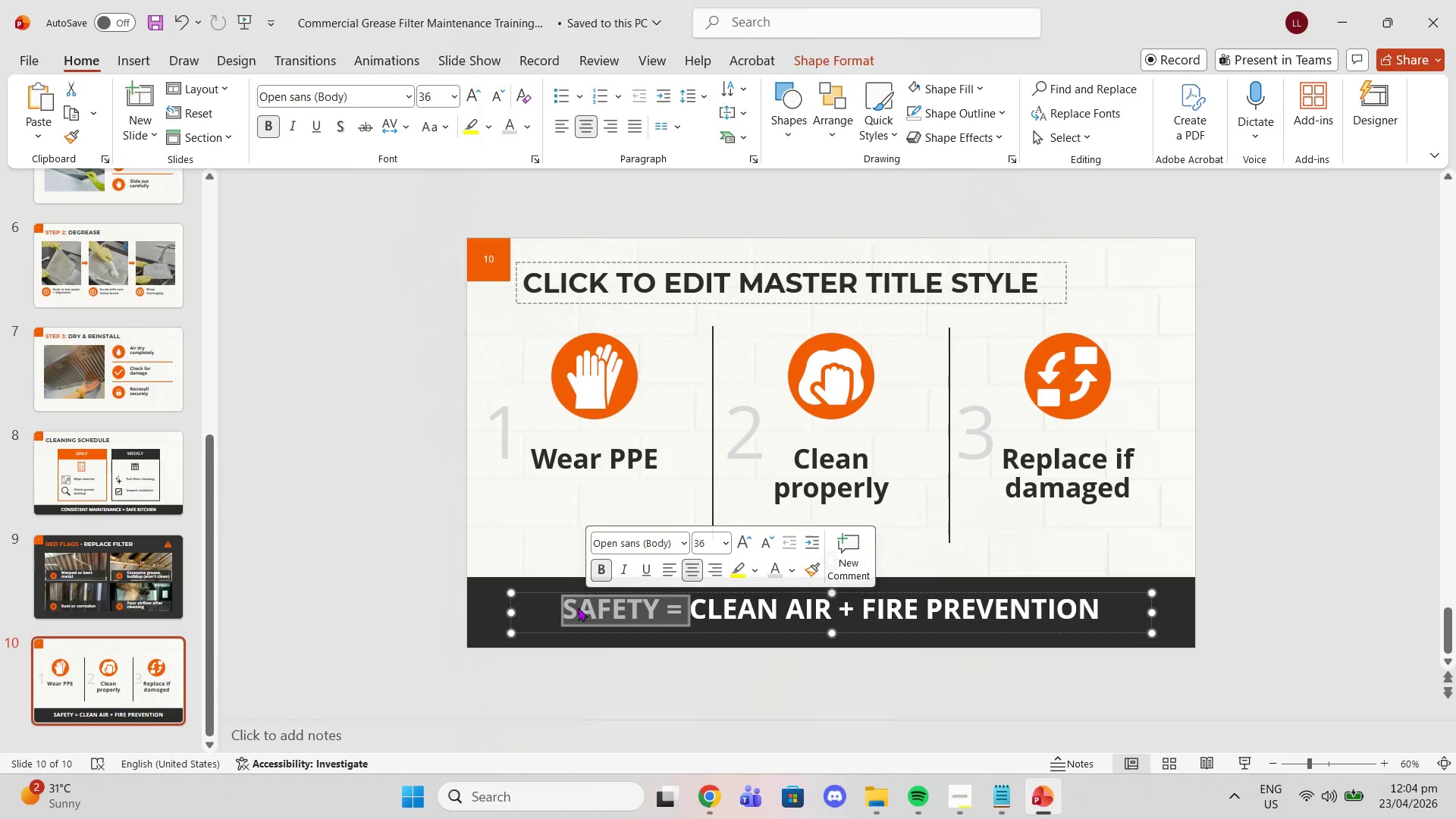 
key(Backspace)
 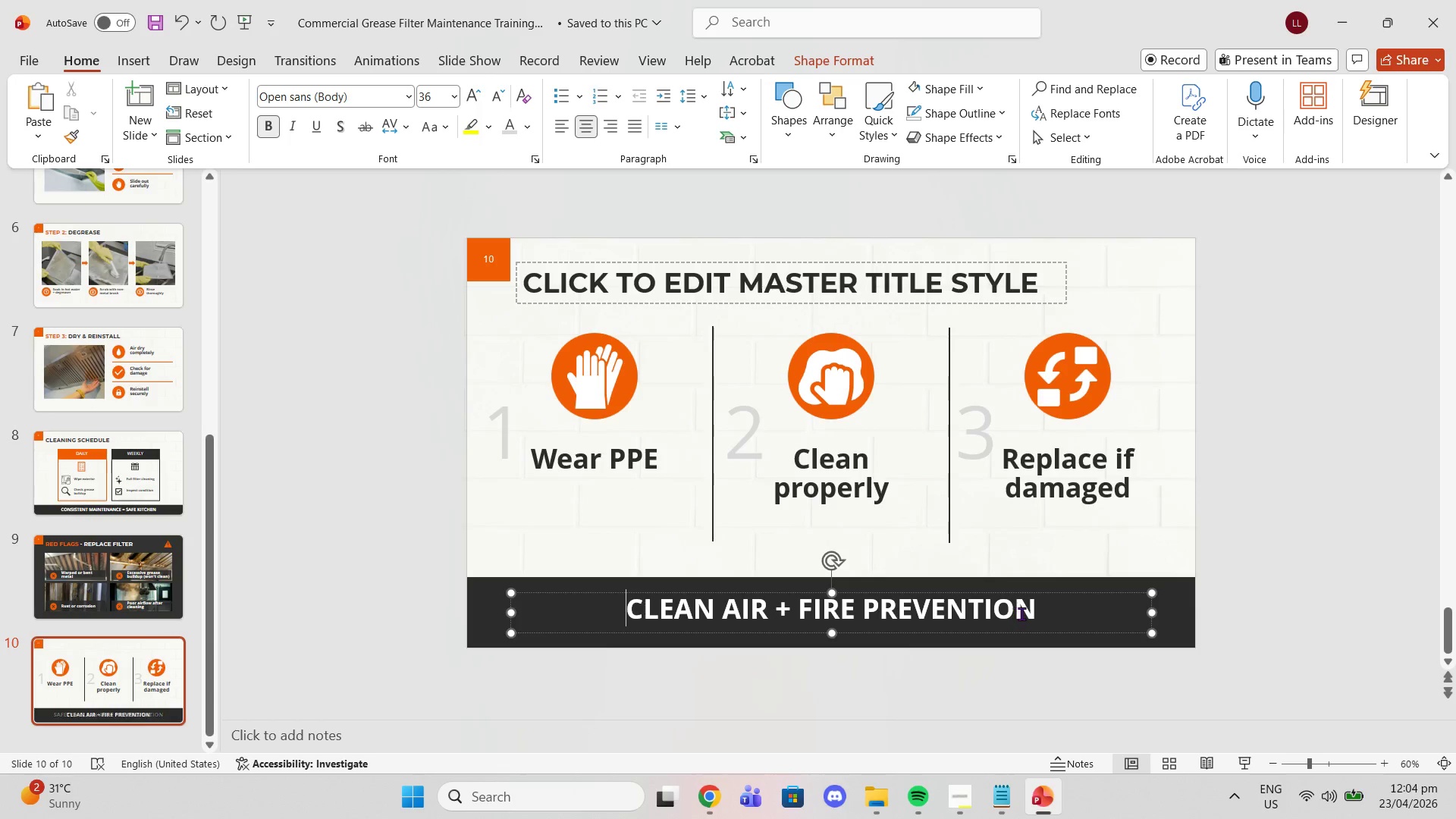 
left_click([1043, 613])
 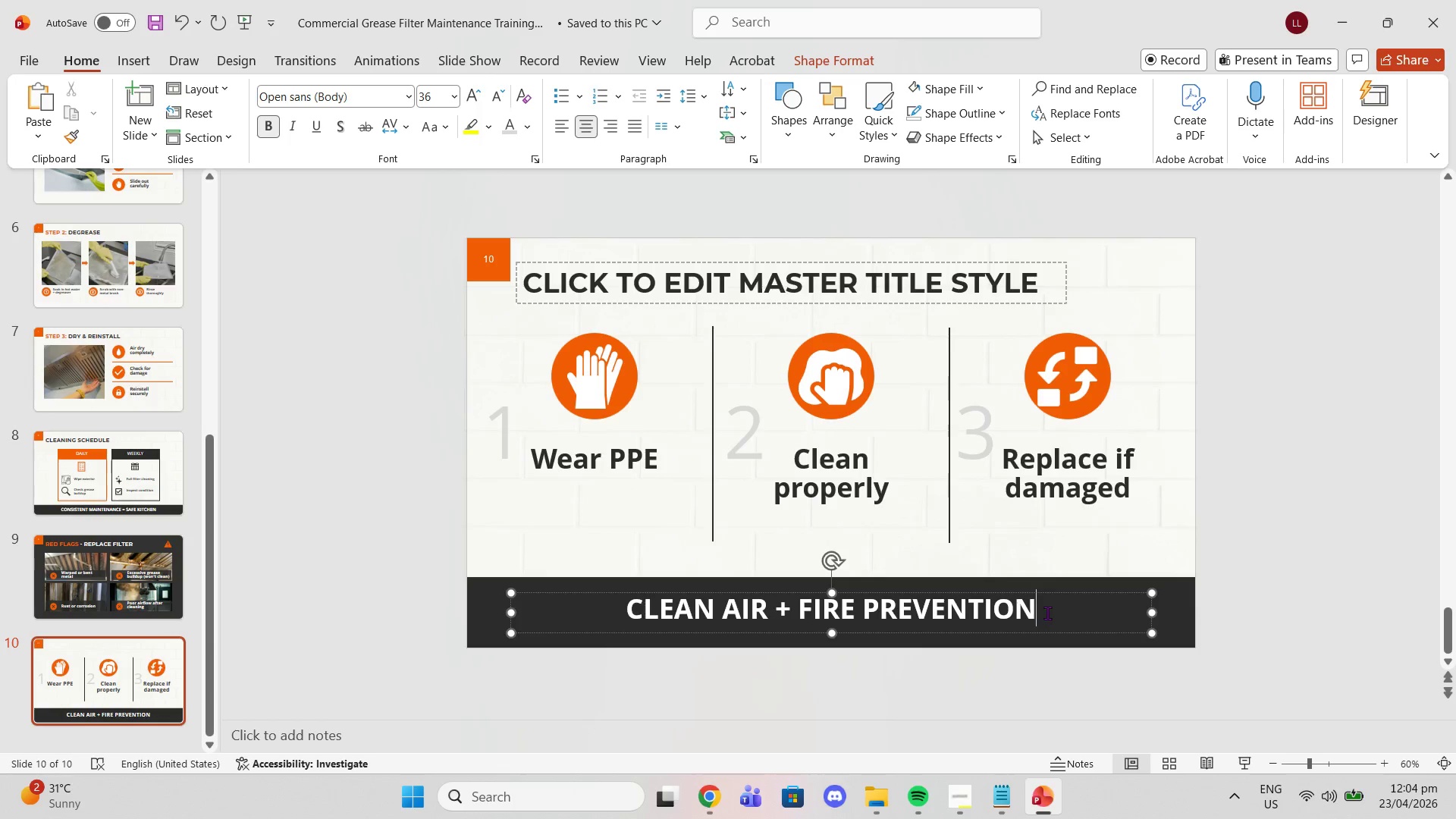 
key(Space)
 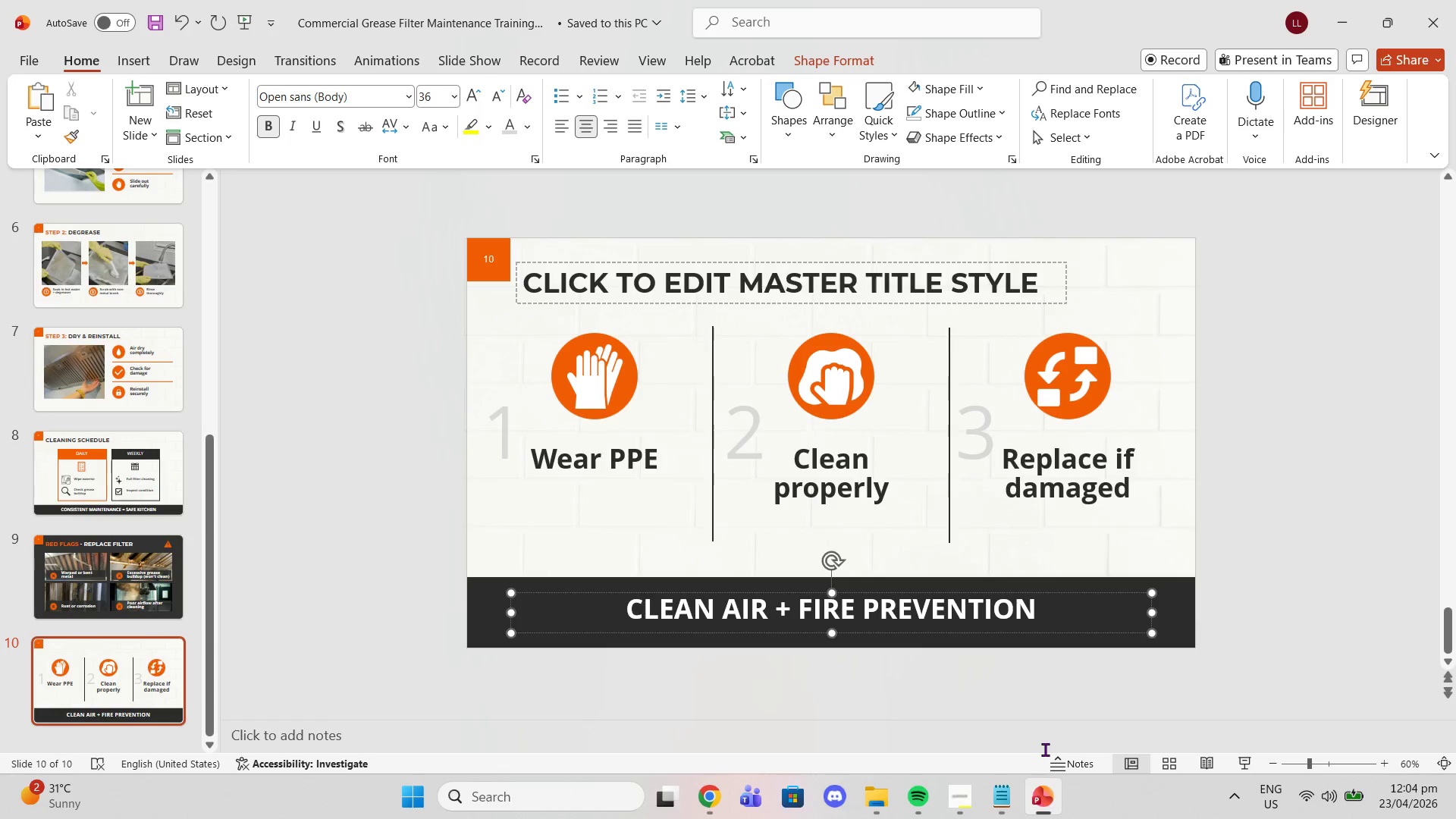 
hold_key(key=ShiftLeft, duration=0.53)
 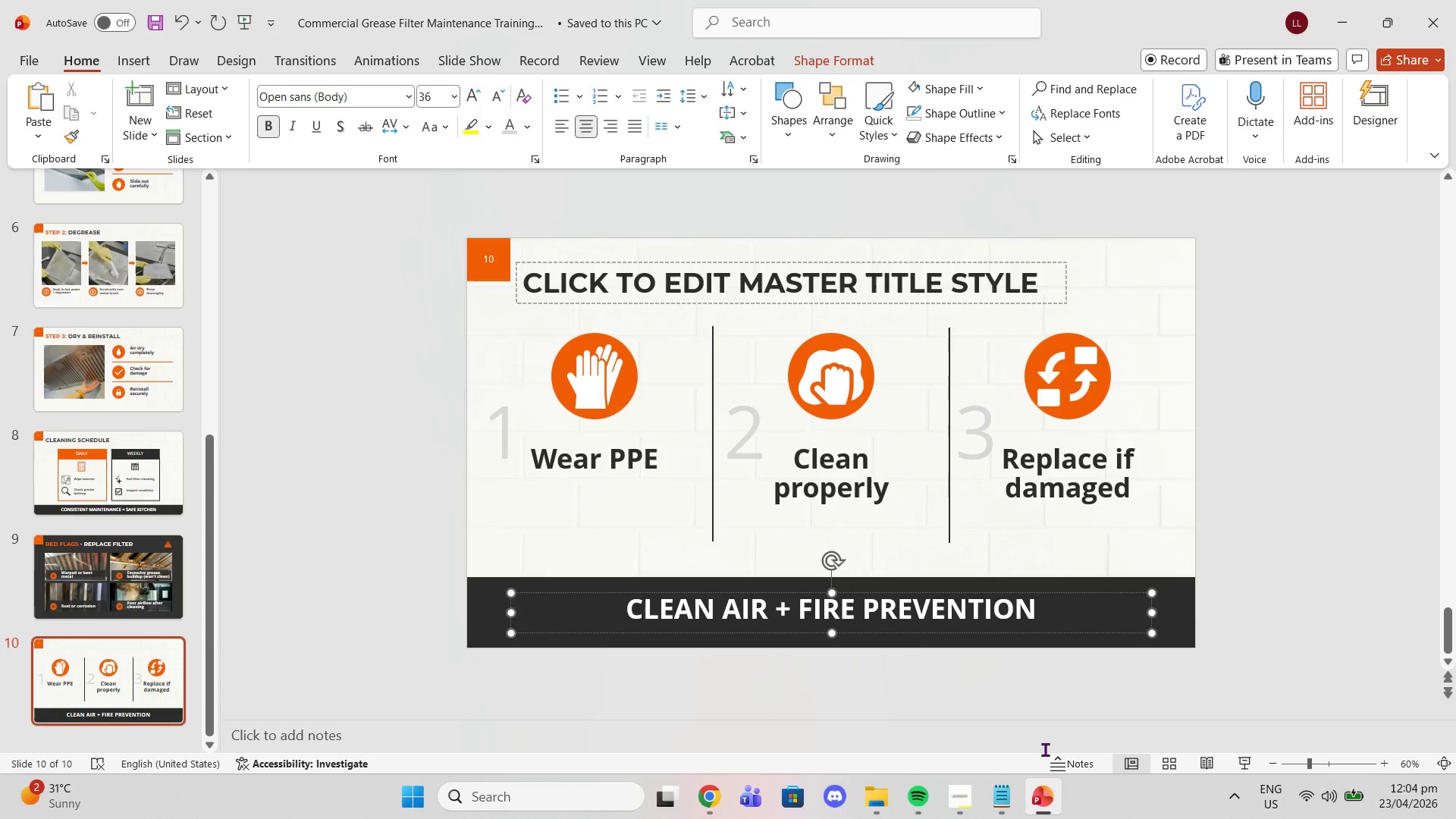 
key(Control+ControlLeft)
 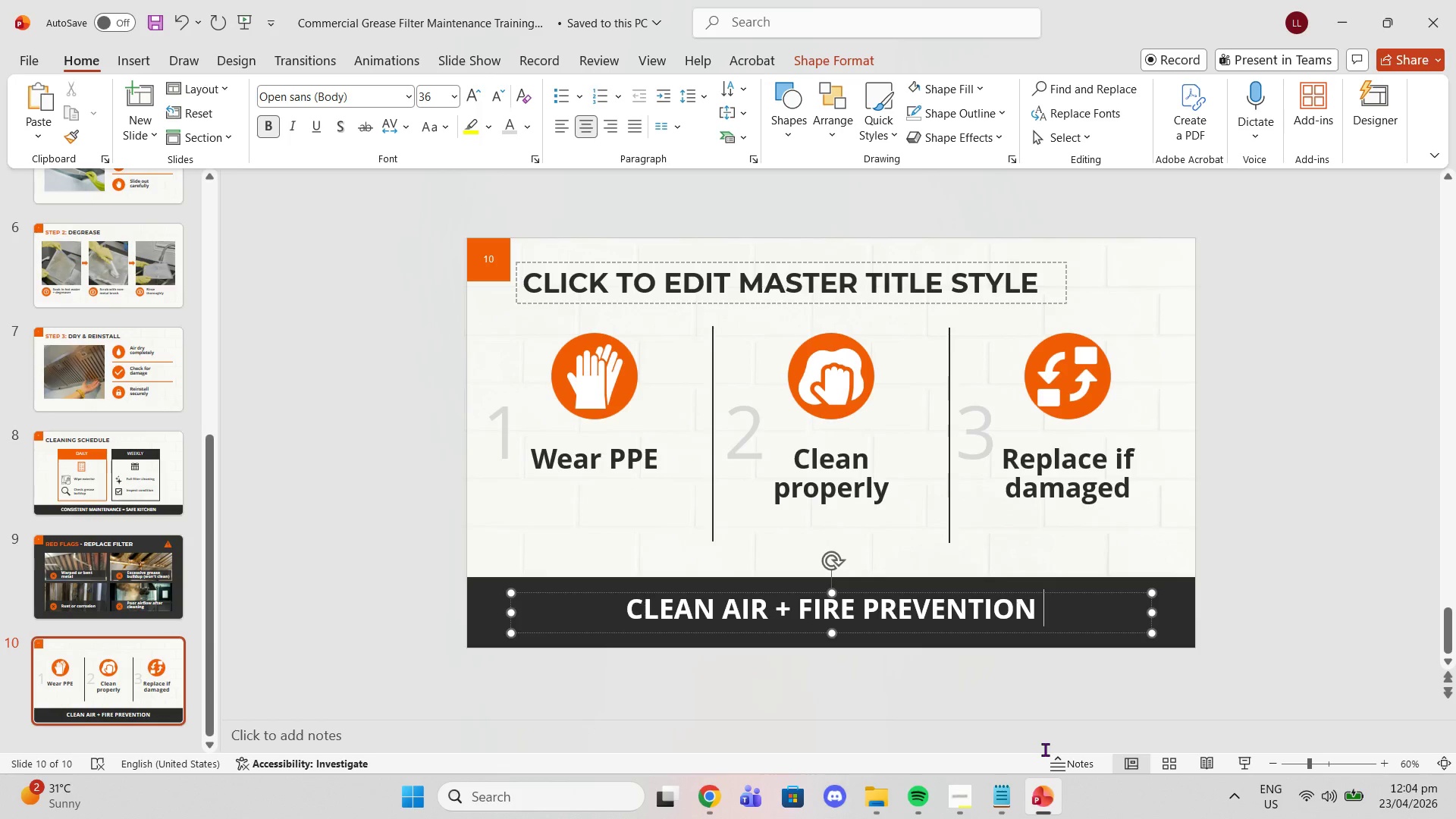 
type(+)
key(Backspace)
type(+)
key(Backspace)
type(= SAFETY)
 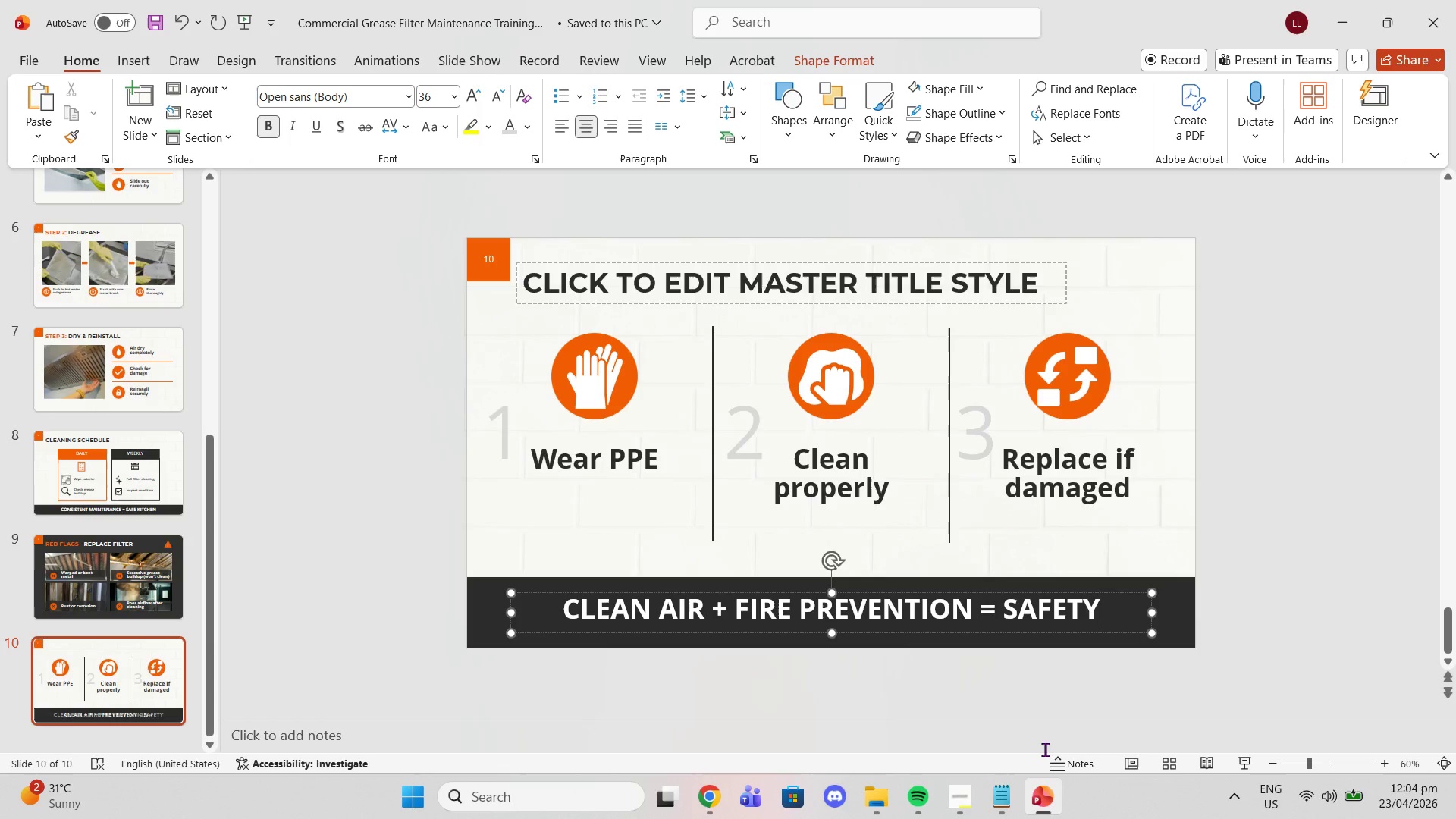 
left_click_drag(start_coordinate=[562, 607], to_coordinate=[1083, 612])
 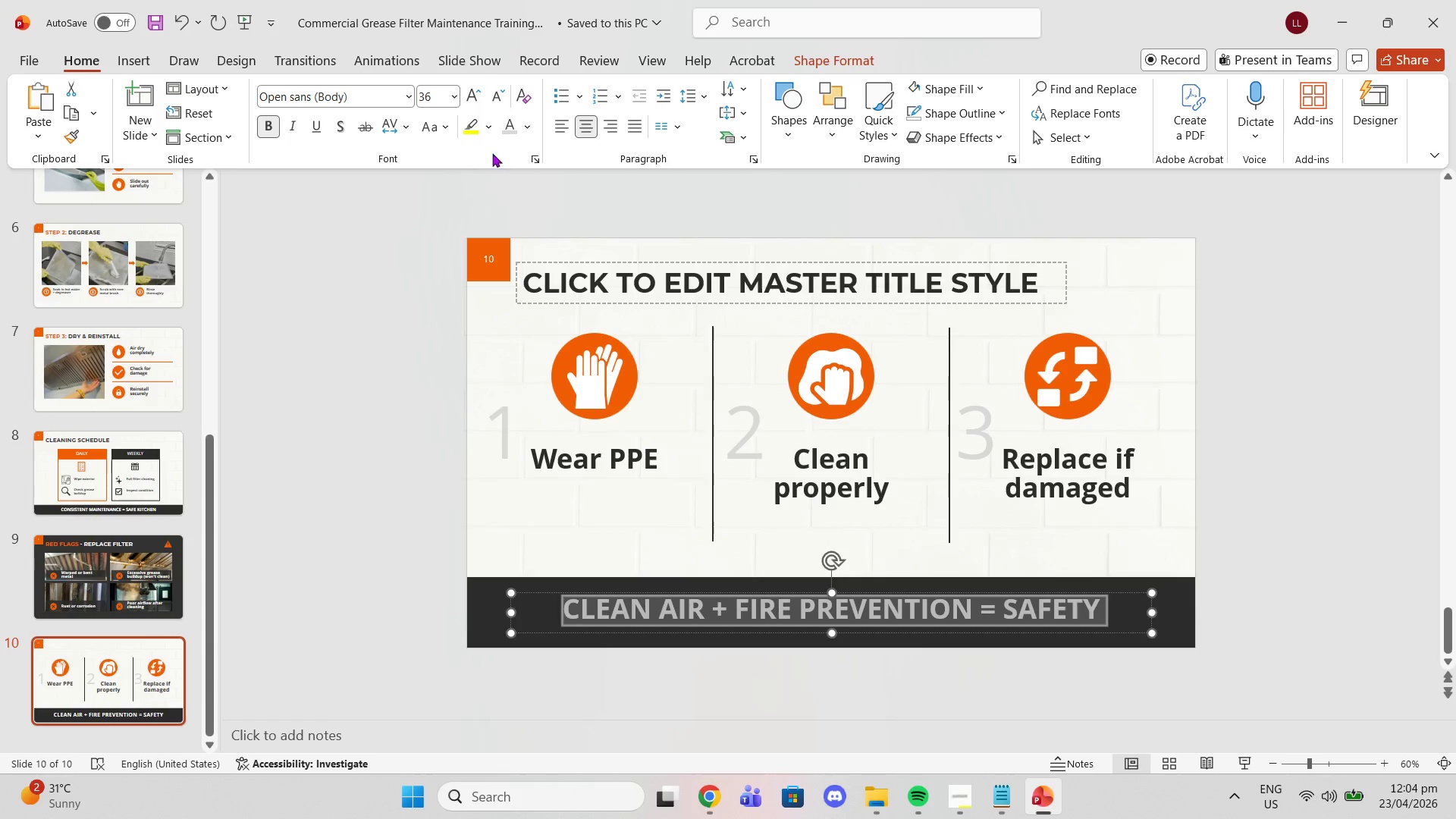 
left_click([527, 131])
 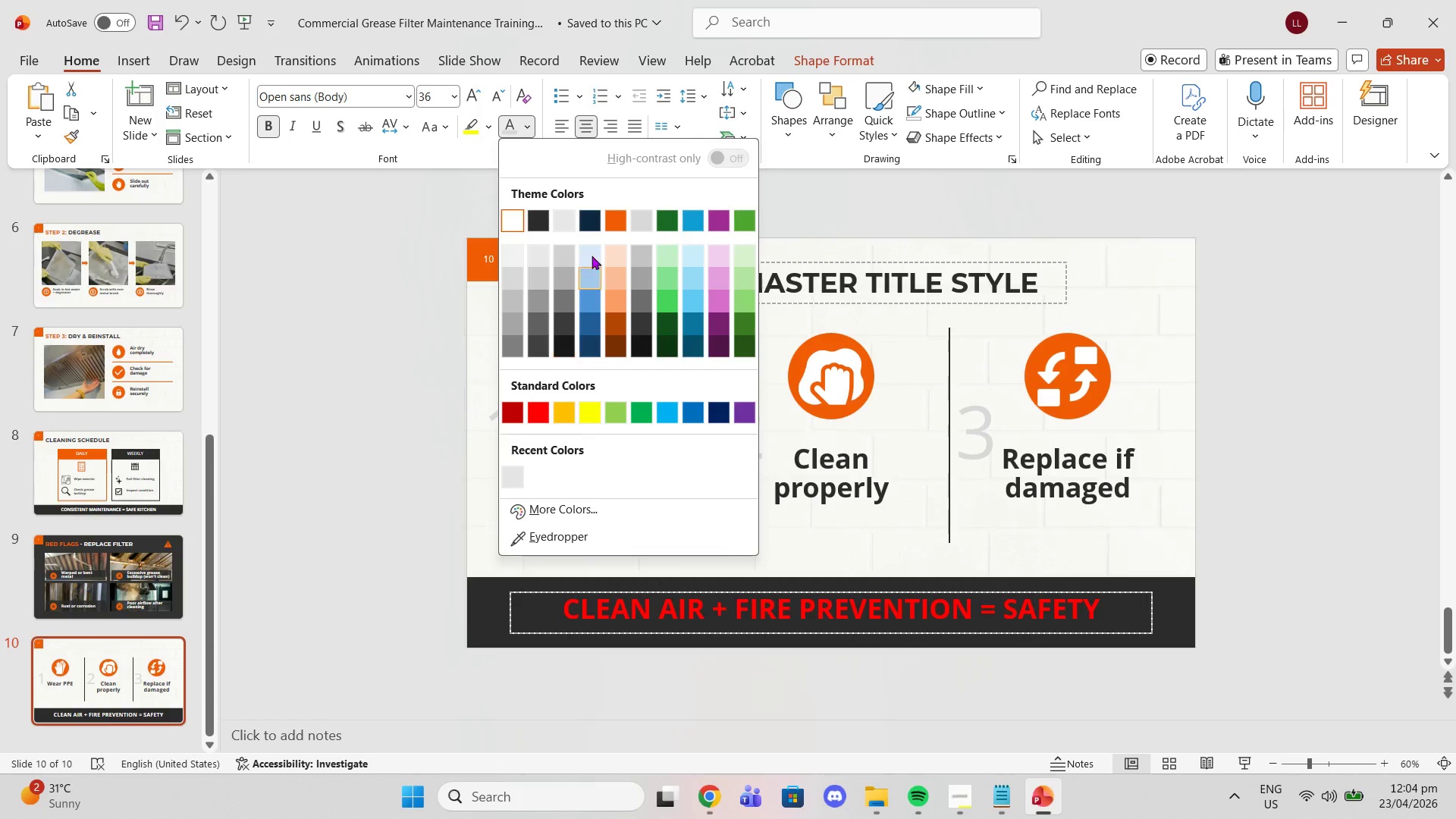 
left_click([616, 224])
 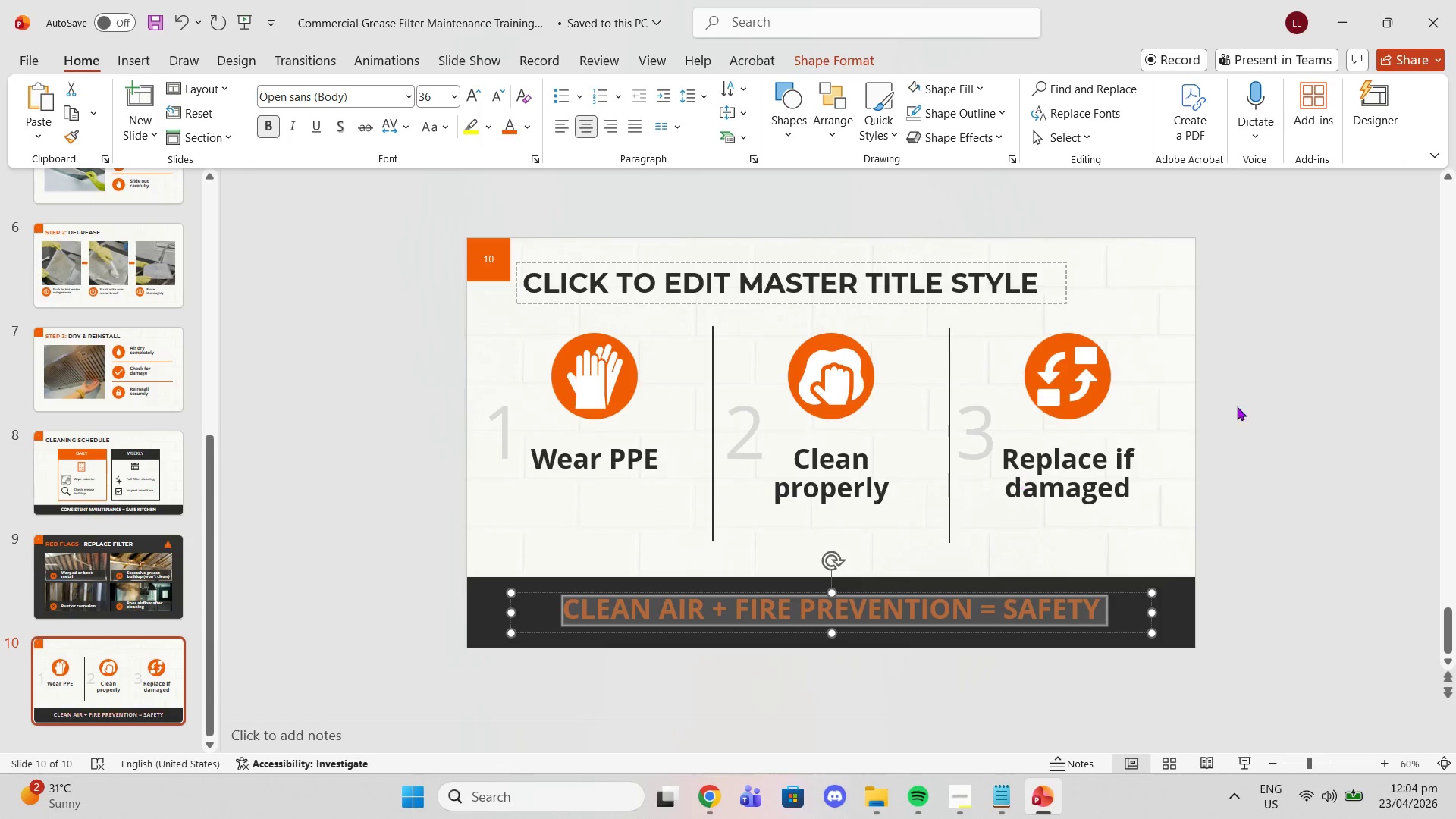 
left_click_drag(start_coordinate=[1320, 375], to_coordinate=[1328, 372])
 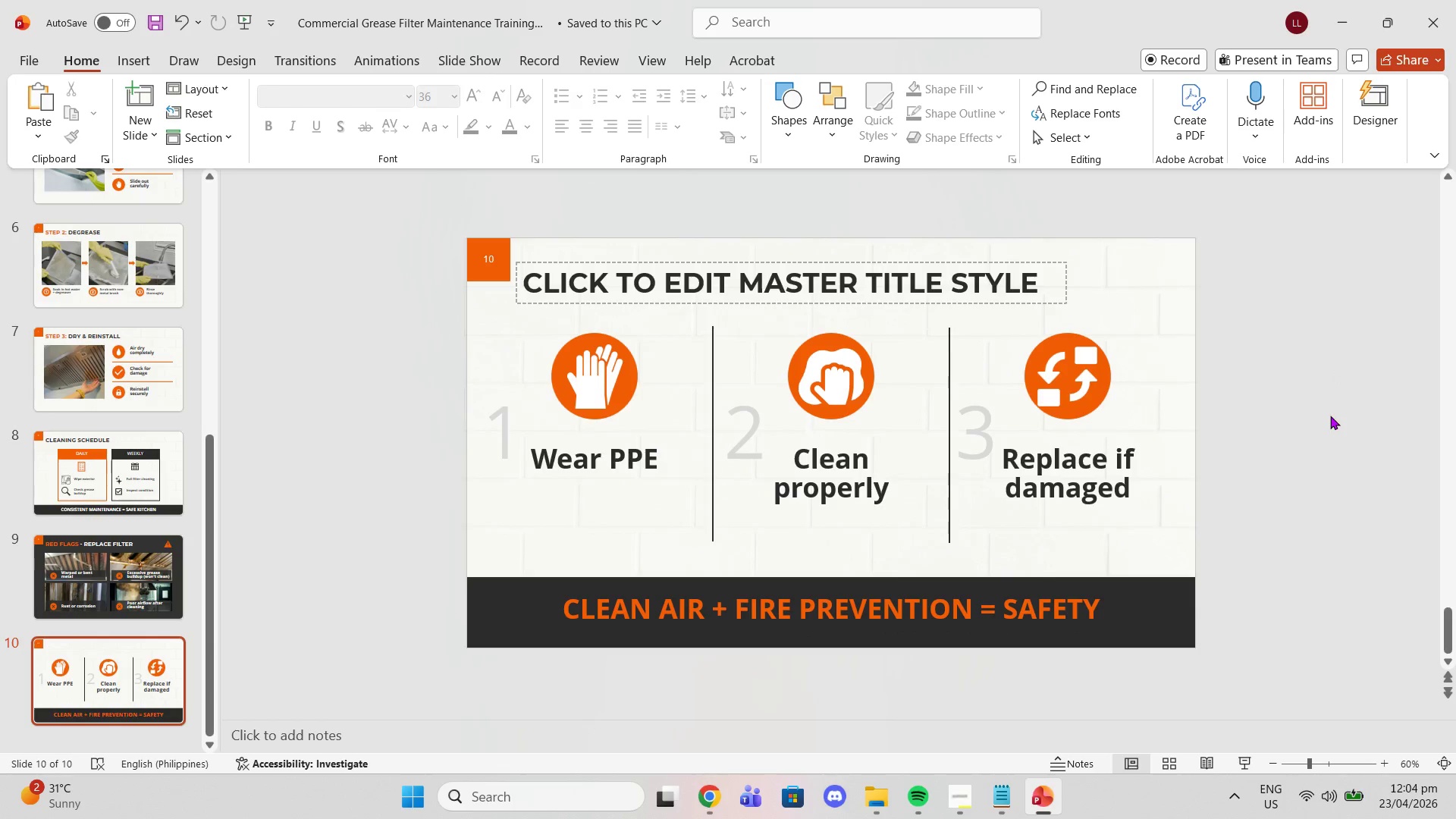 
scroll: coordinate [1310, 392], scroll_direction: up, amount: 2.0
 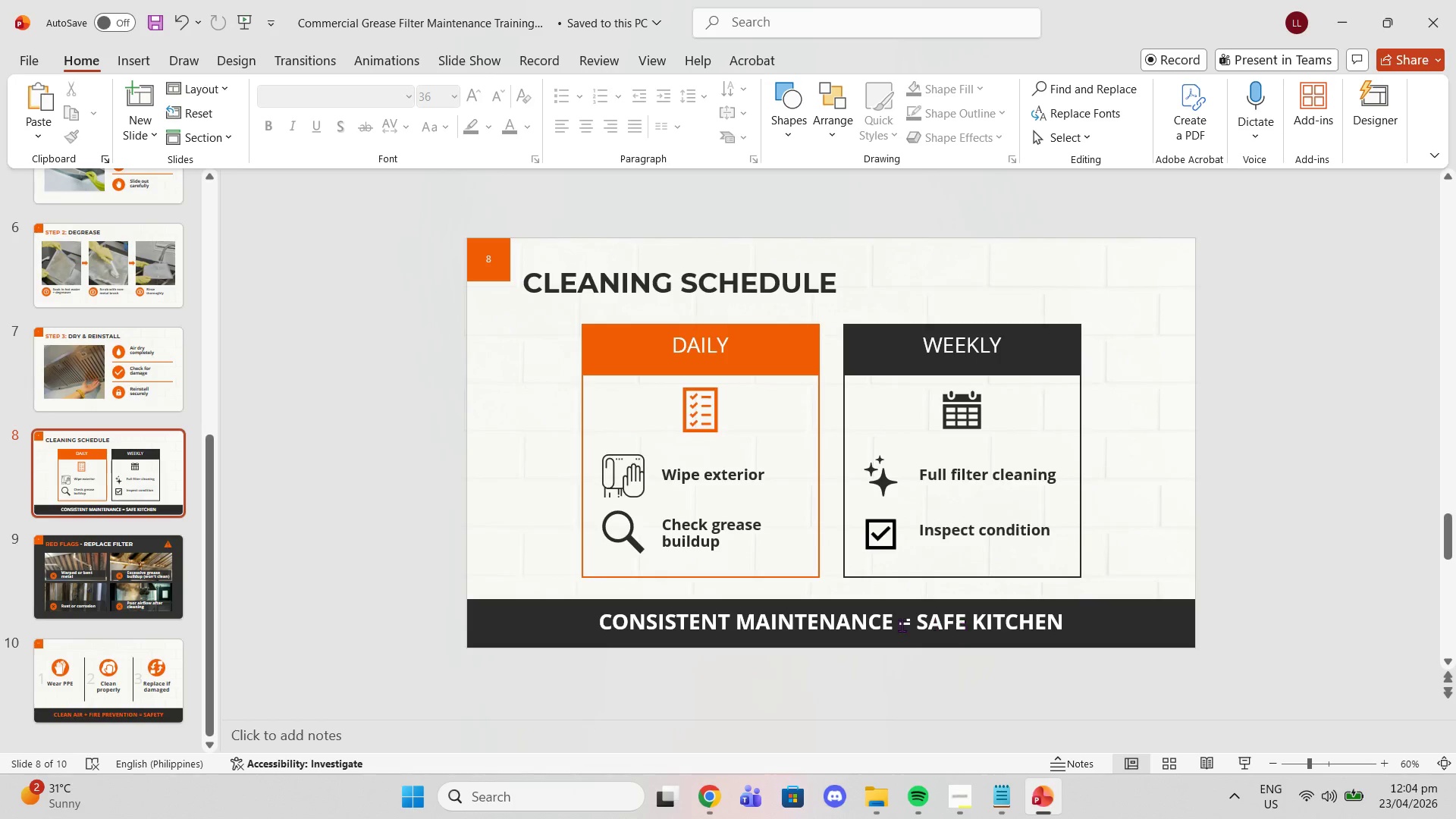 
left_click_drag(start_coordinate=[912, 625], to_coordinate=[1094, 620])
 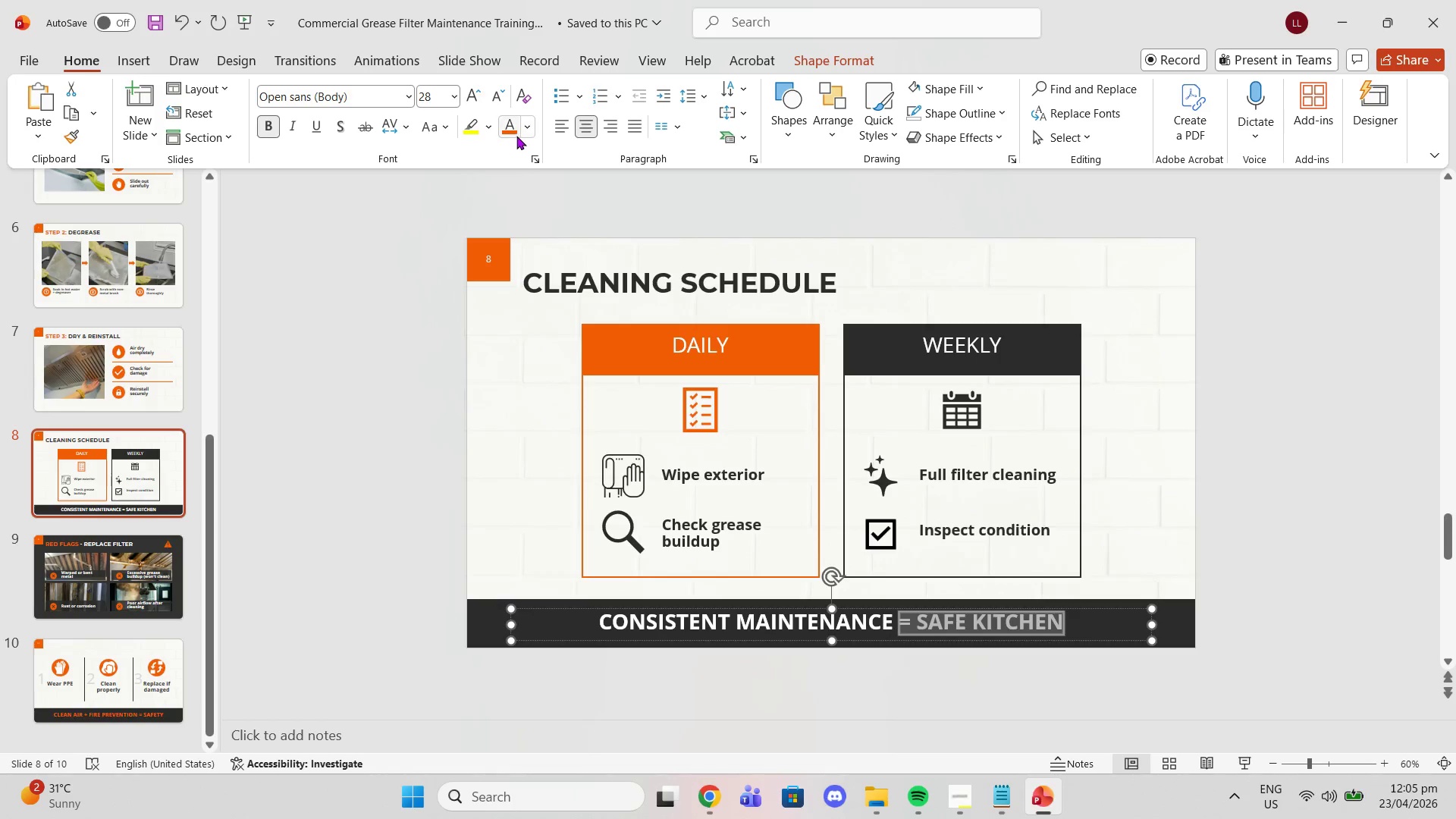 
left_click([507, 132])
 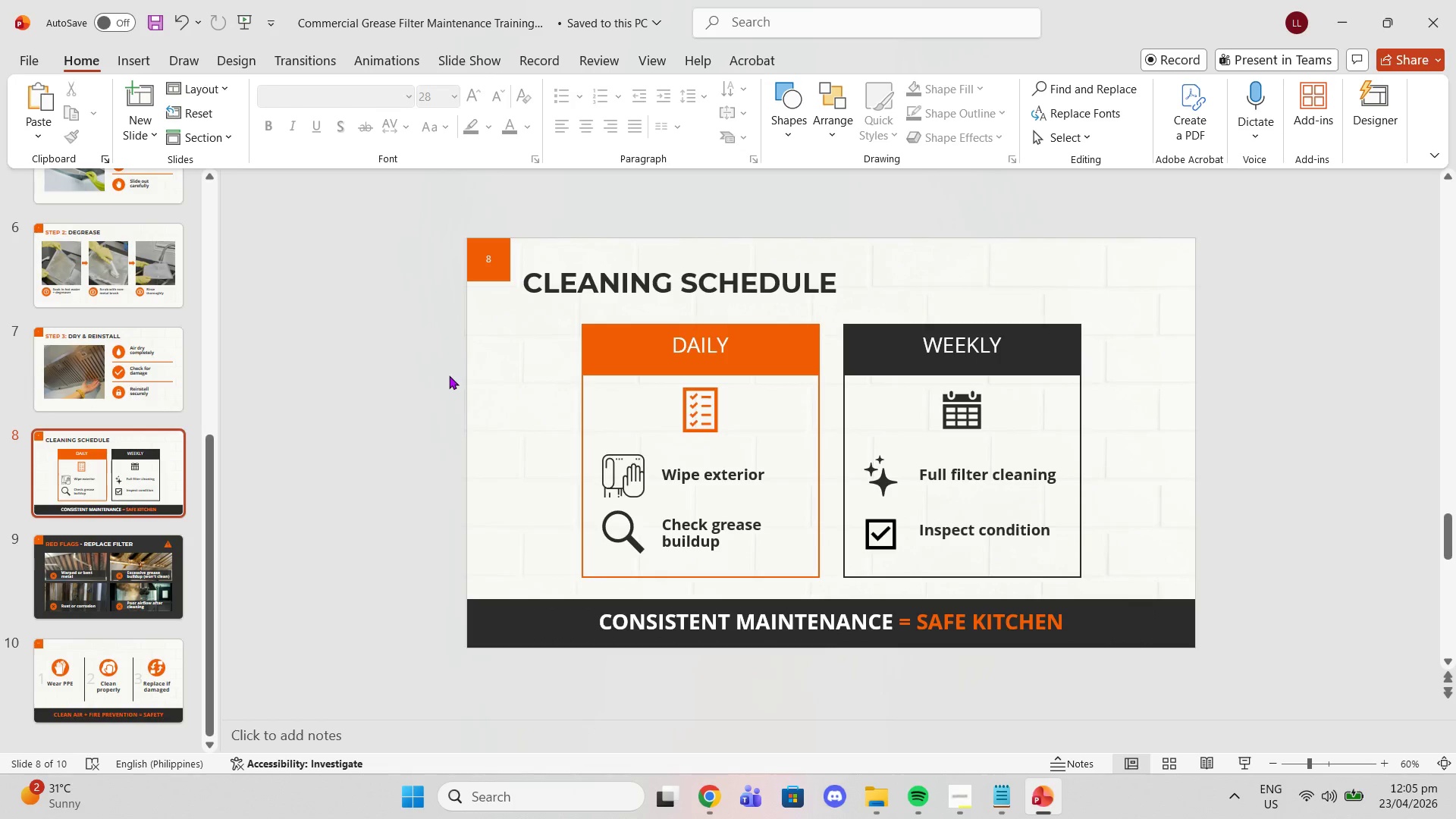 
scroll: coordinate [872, 530], scroll_direction: up, amount: 5.0
 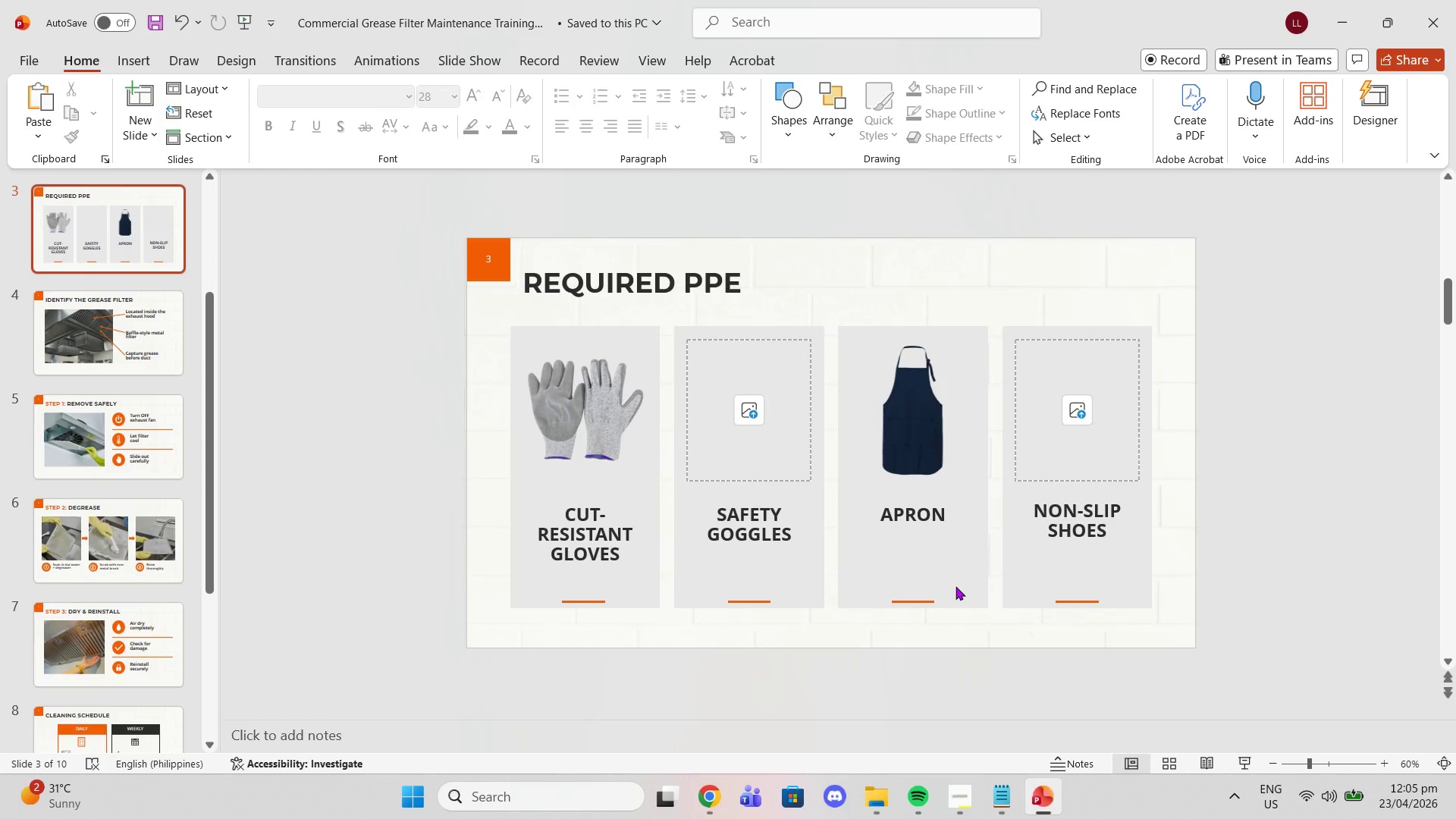 
wait(10.64)
 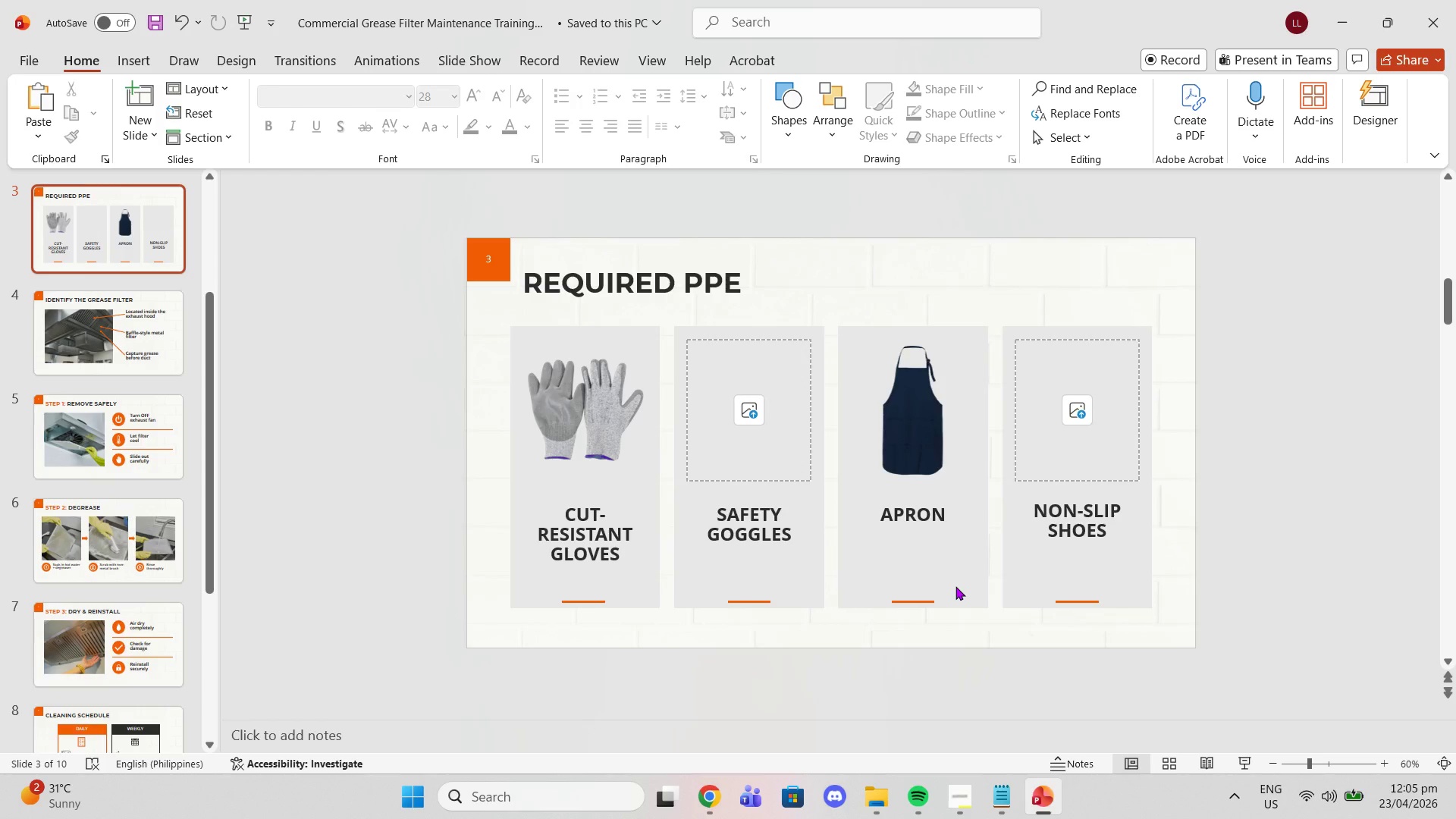 
scroll: coordinate [1455, 723], scroll_direction: up, amount: 3.0
 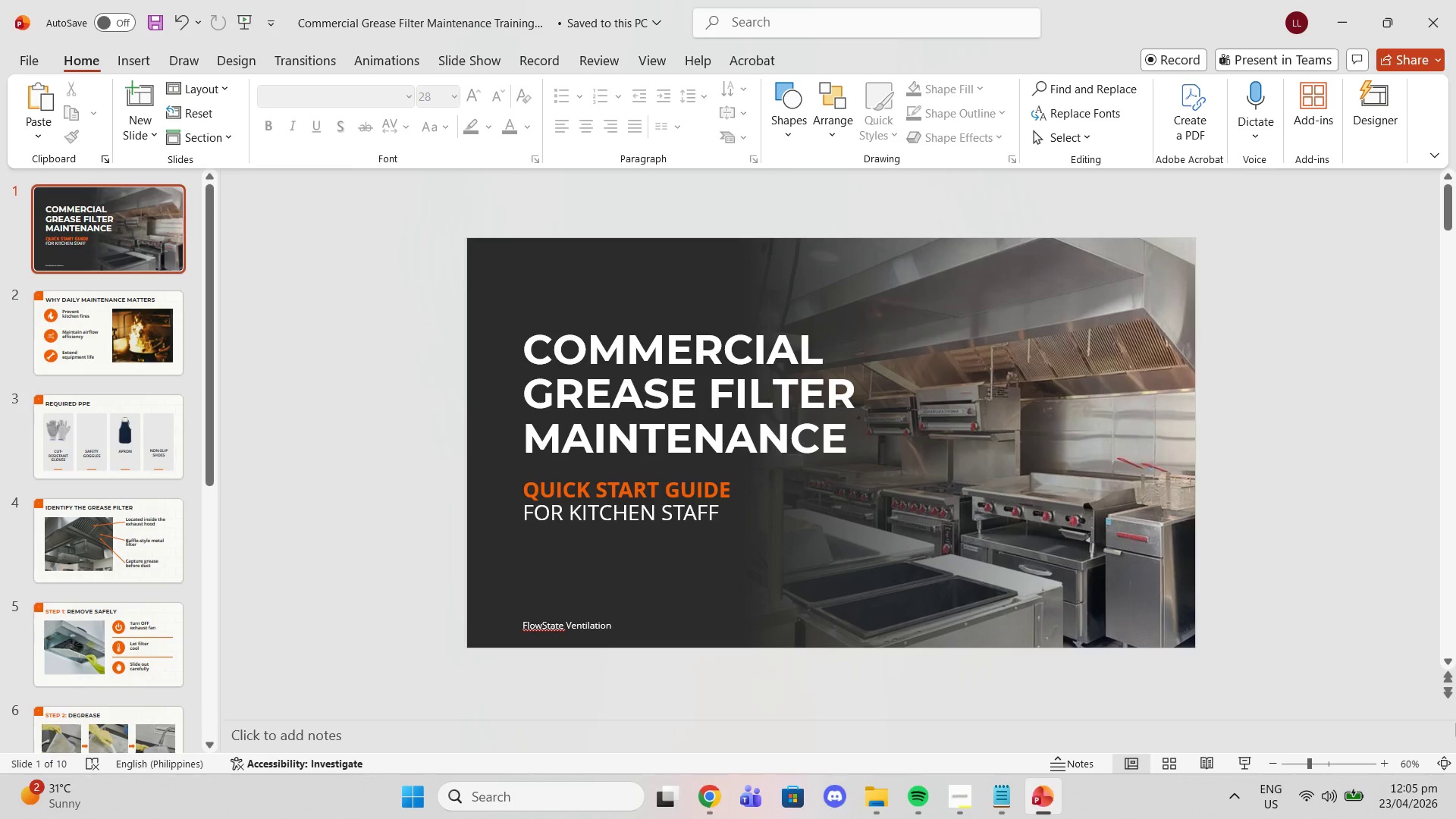 
scroll: coordinate [1455, 723], scroll_direction: down, amount: 2.0
 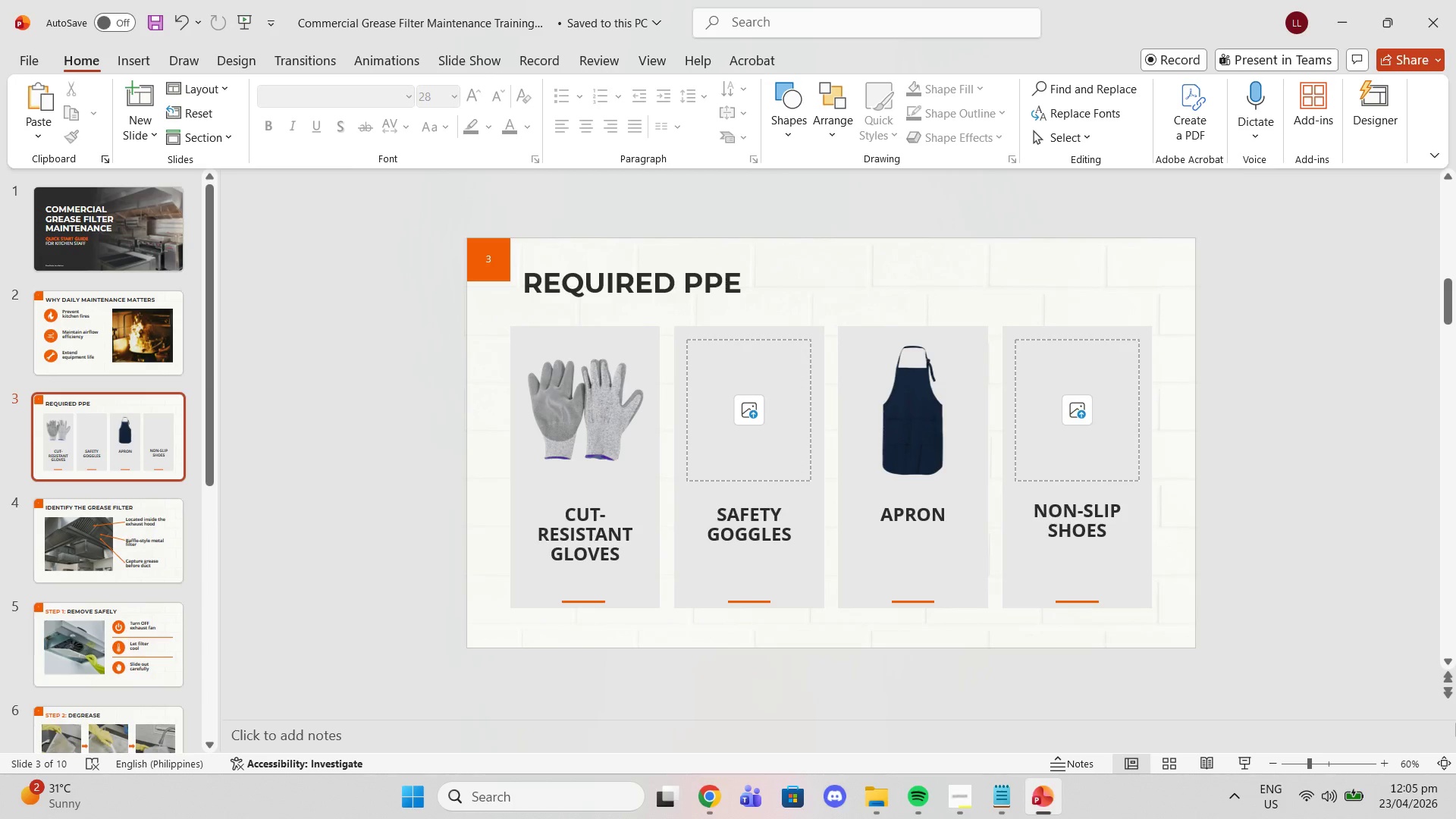 
scroll: coordinate [1455, 723], scroll_direction: up, amount: 1.0
 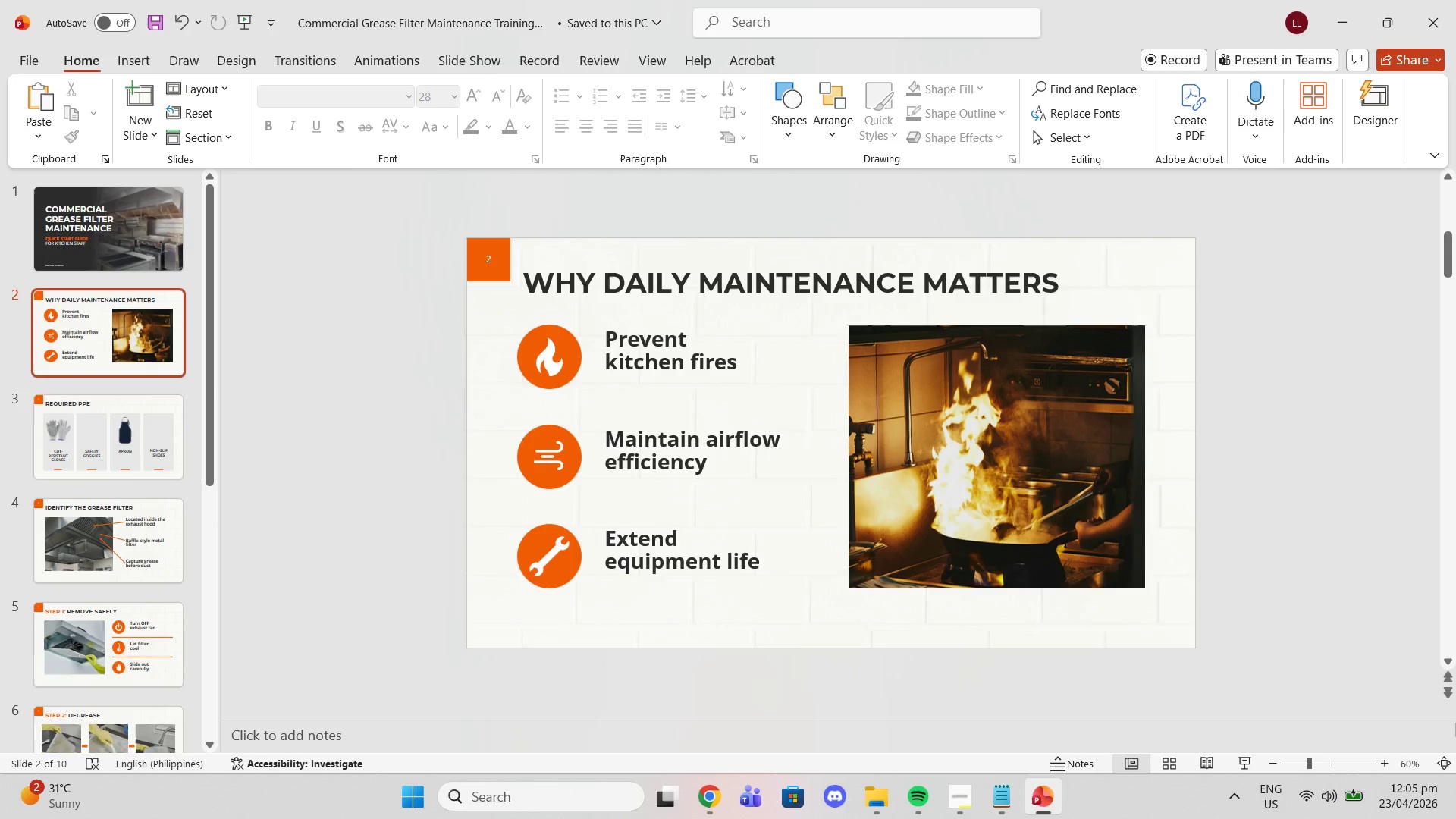 
scroll: coordinate [1455, 723], scroll_direction: down, amount: 5.0
 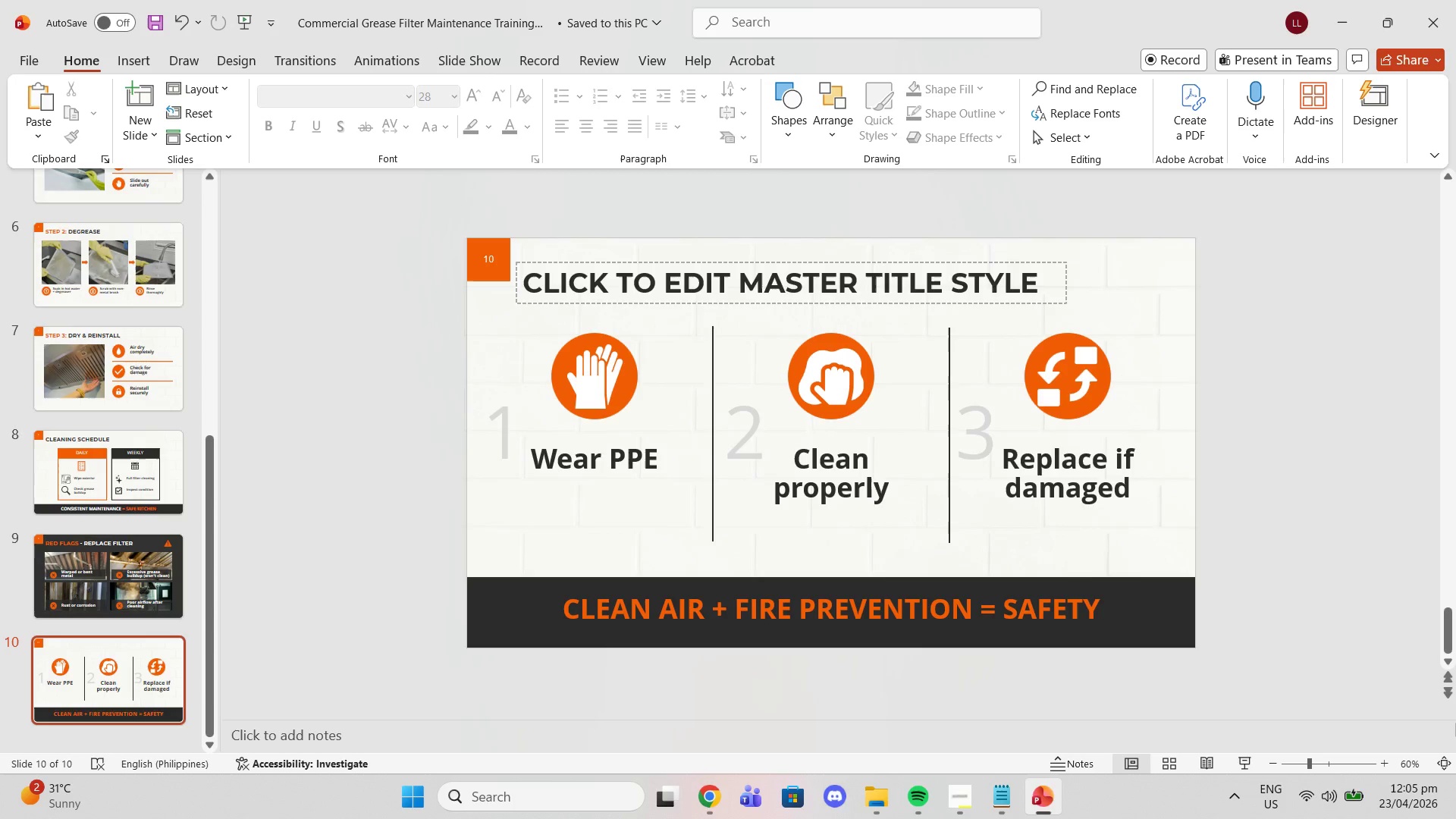 
scroll: coordinate [1455, 723], scroll_direction: down, amount: 1.0
 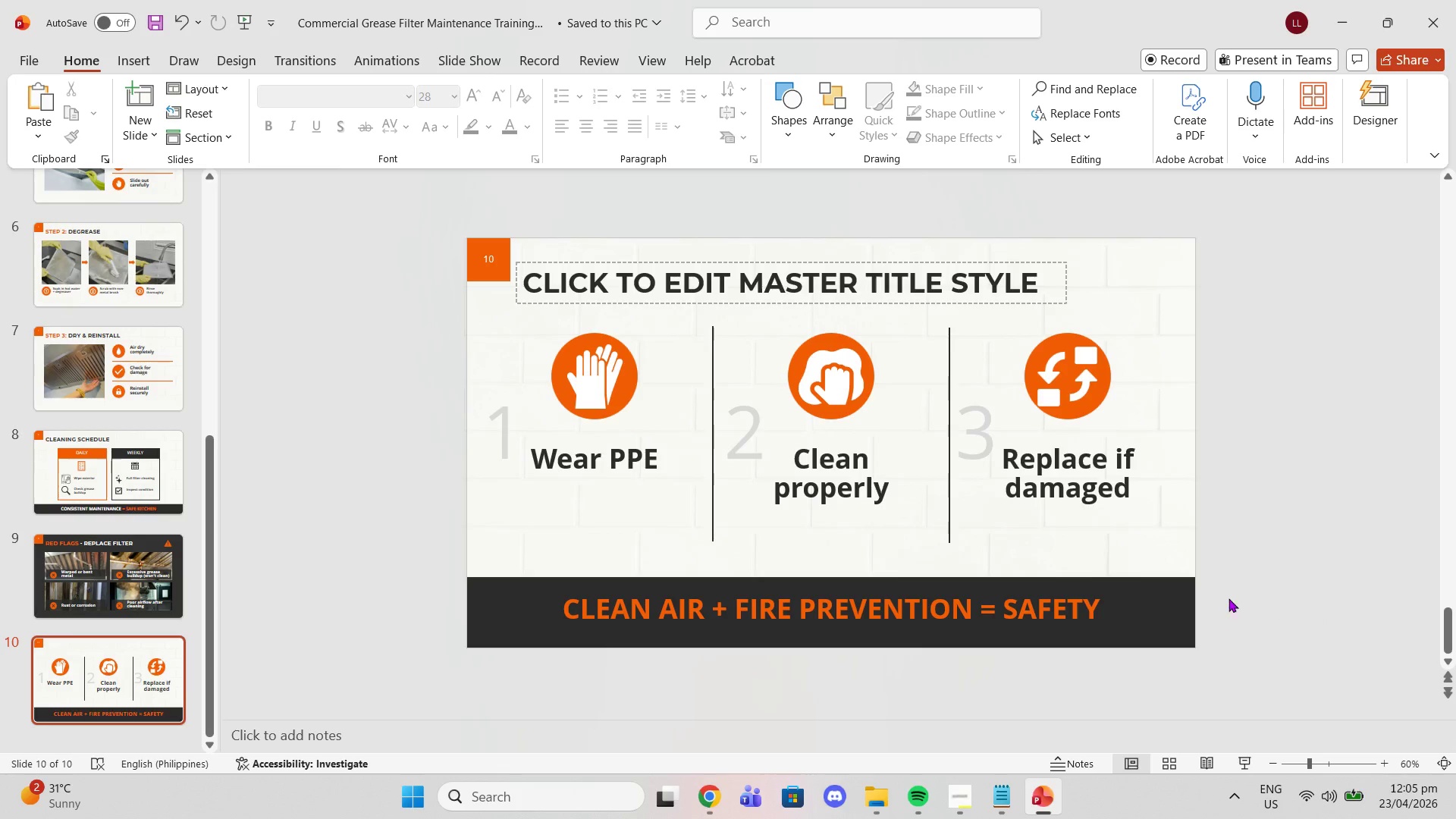 
scroll: coordinate [1272, 550], scroll_direction: up, amount: 2.0
 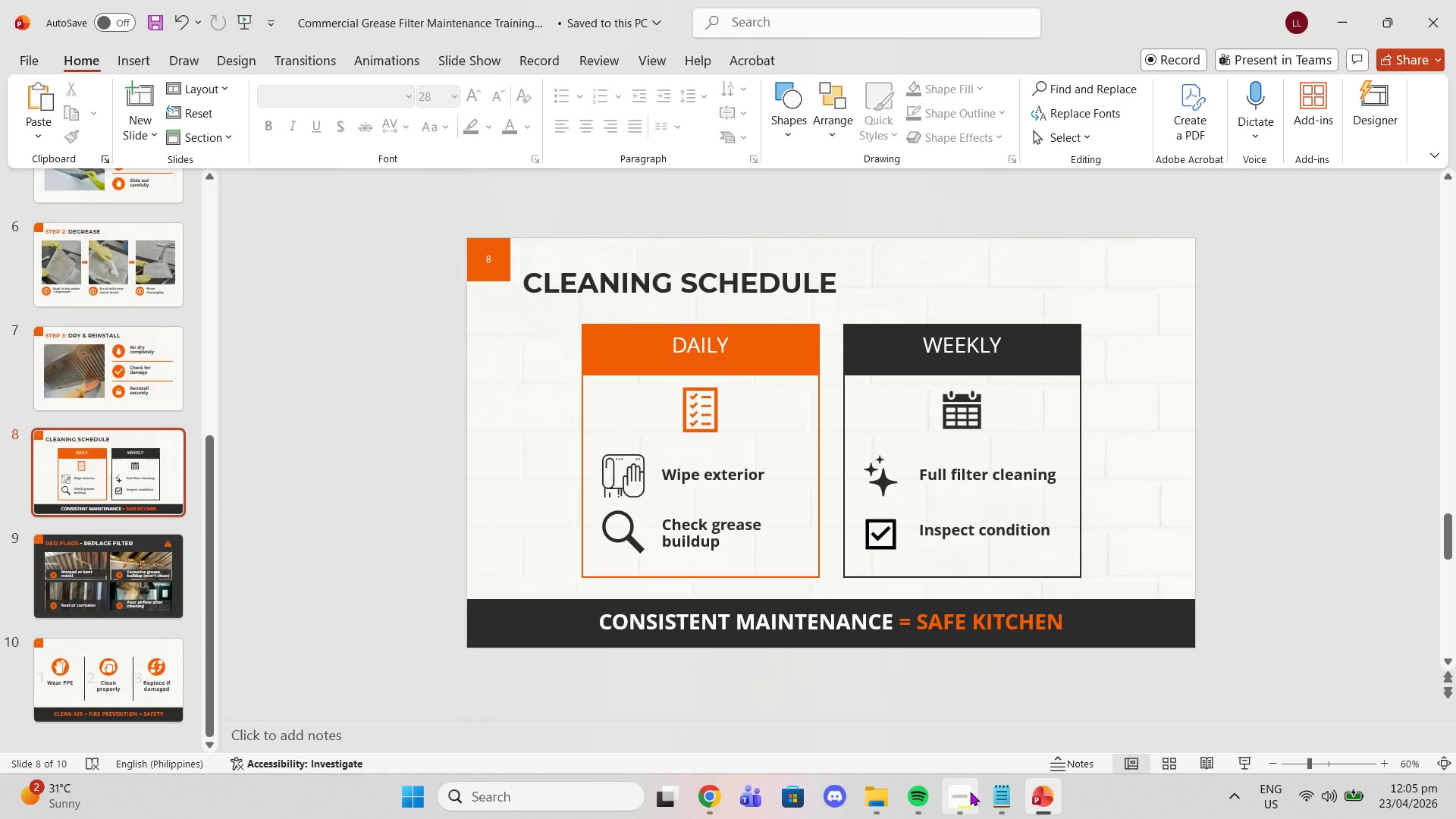 
left_click([971, 792])